 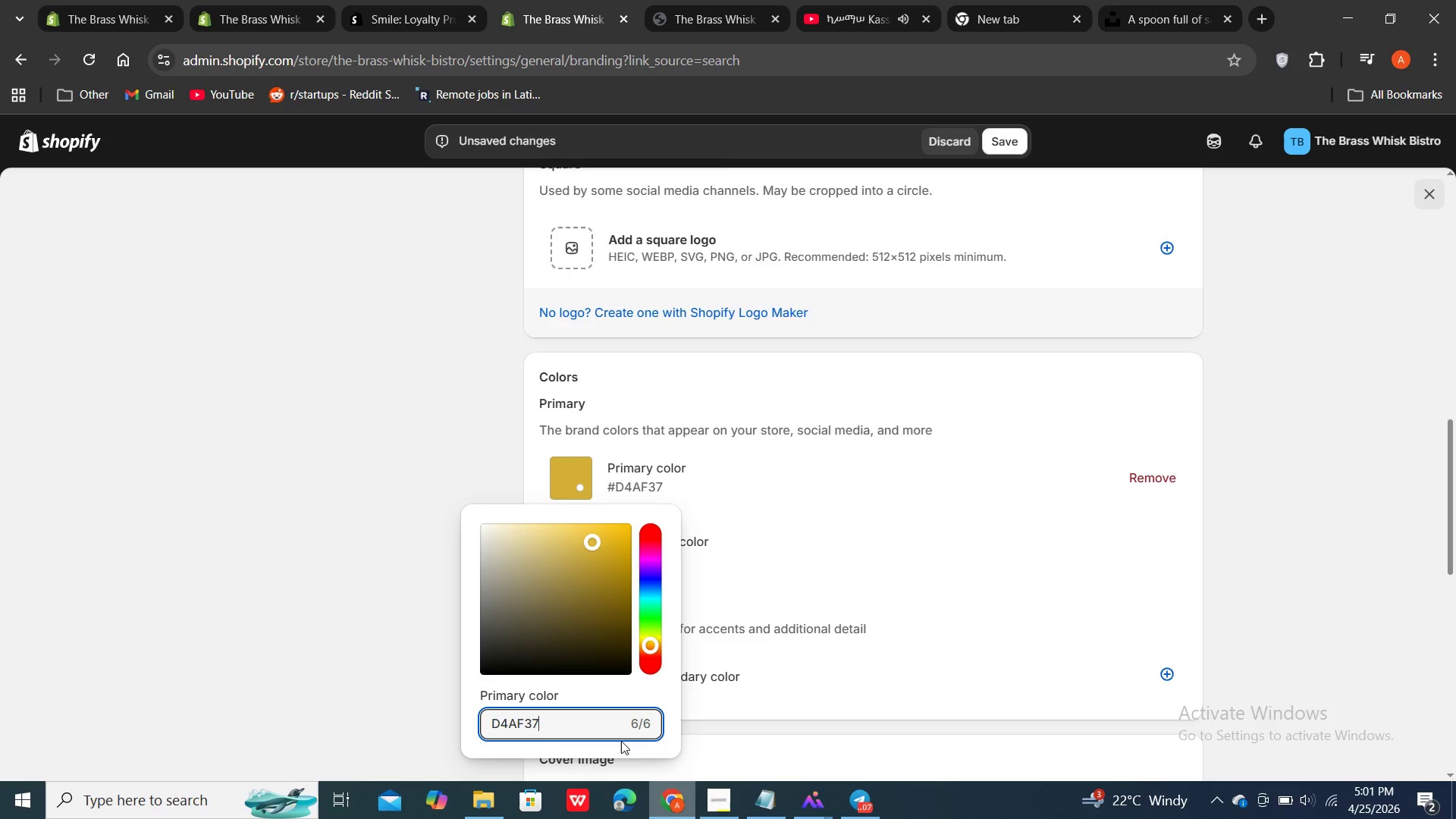 
double_click([742, 703])
 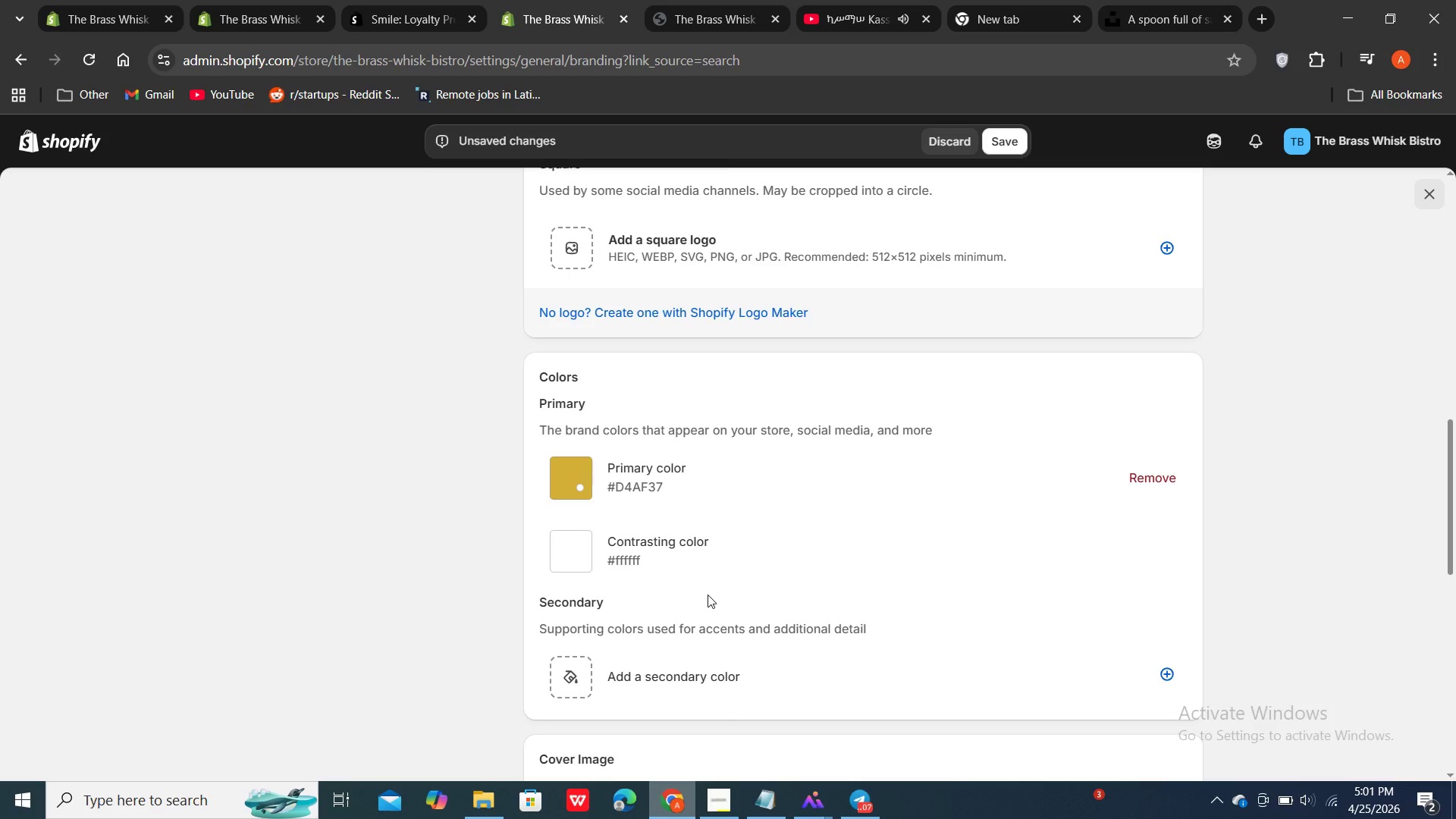 
wait(5.02)
 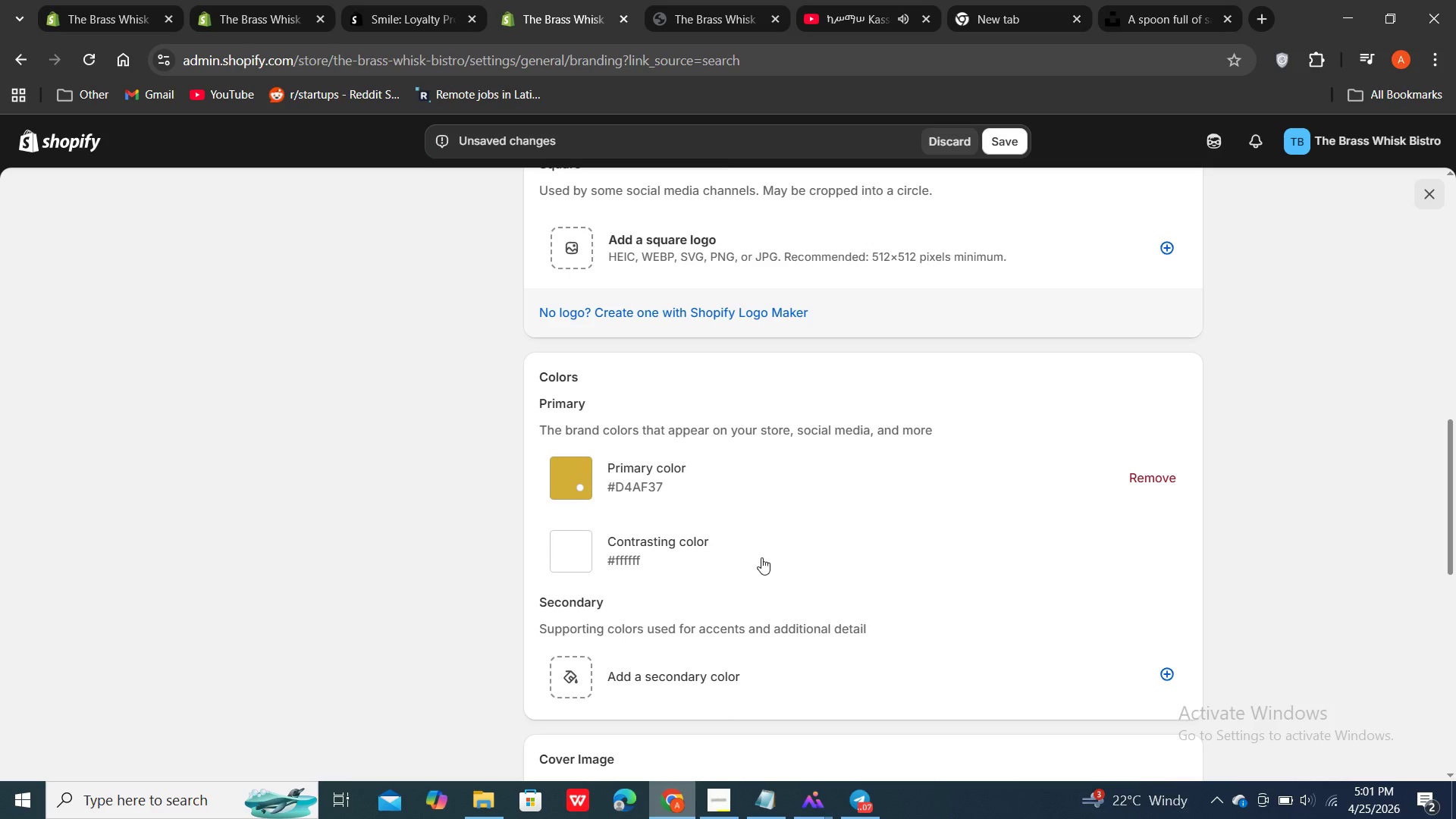 
scroll: coordinate [708, 595], scroll_direction: down, amount: 1.0
 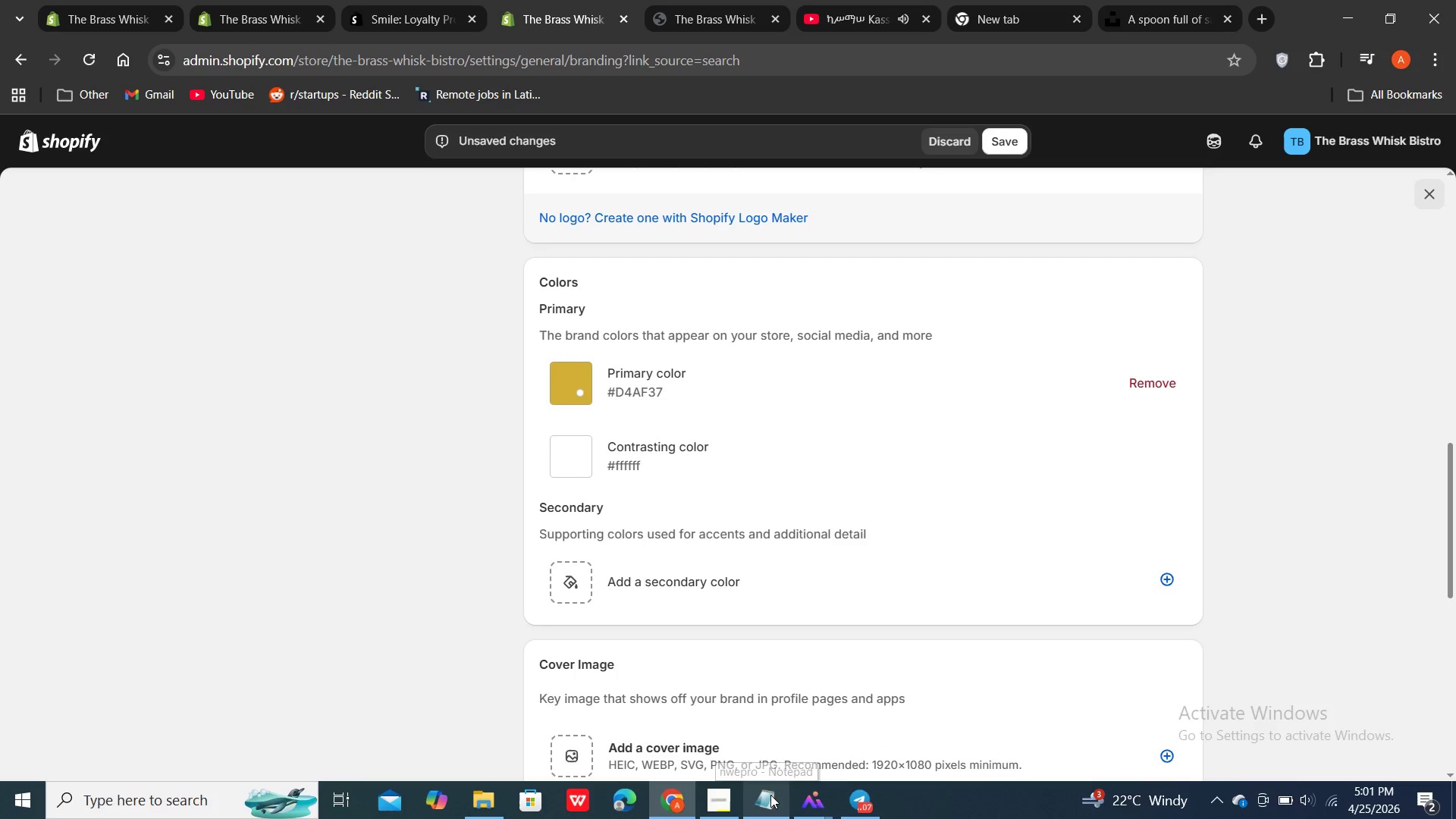 
double_click([770, 795])
 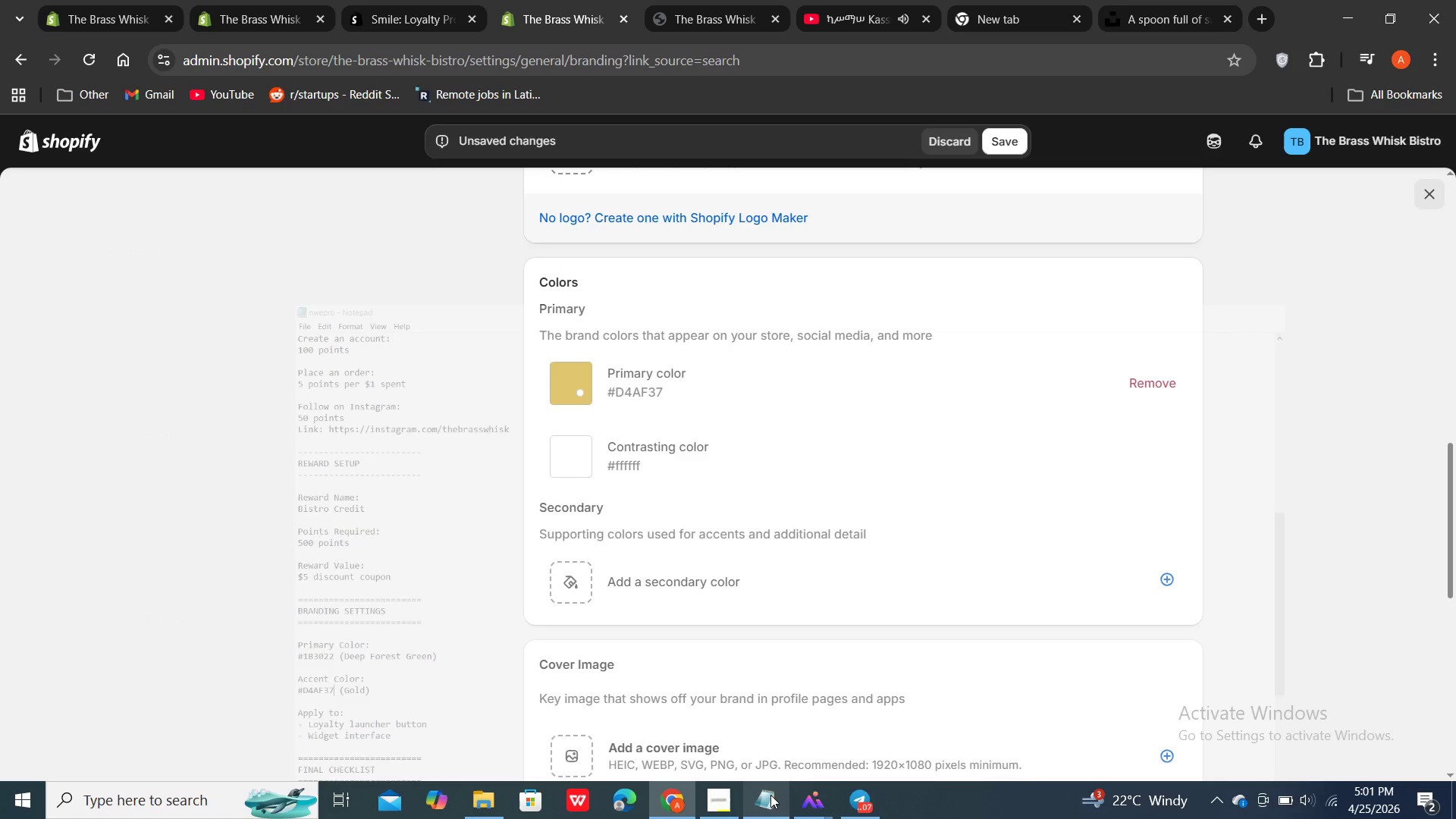 
triple_click([770, 795])
 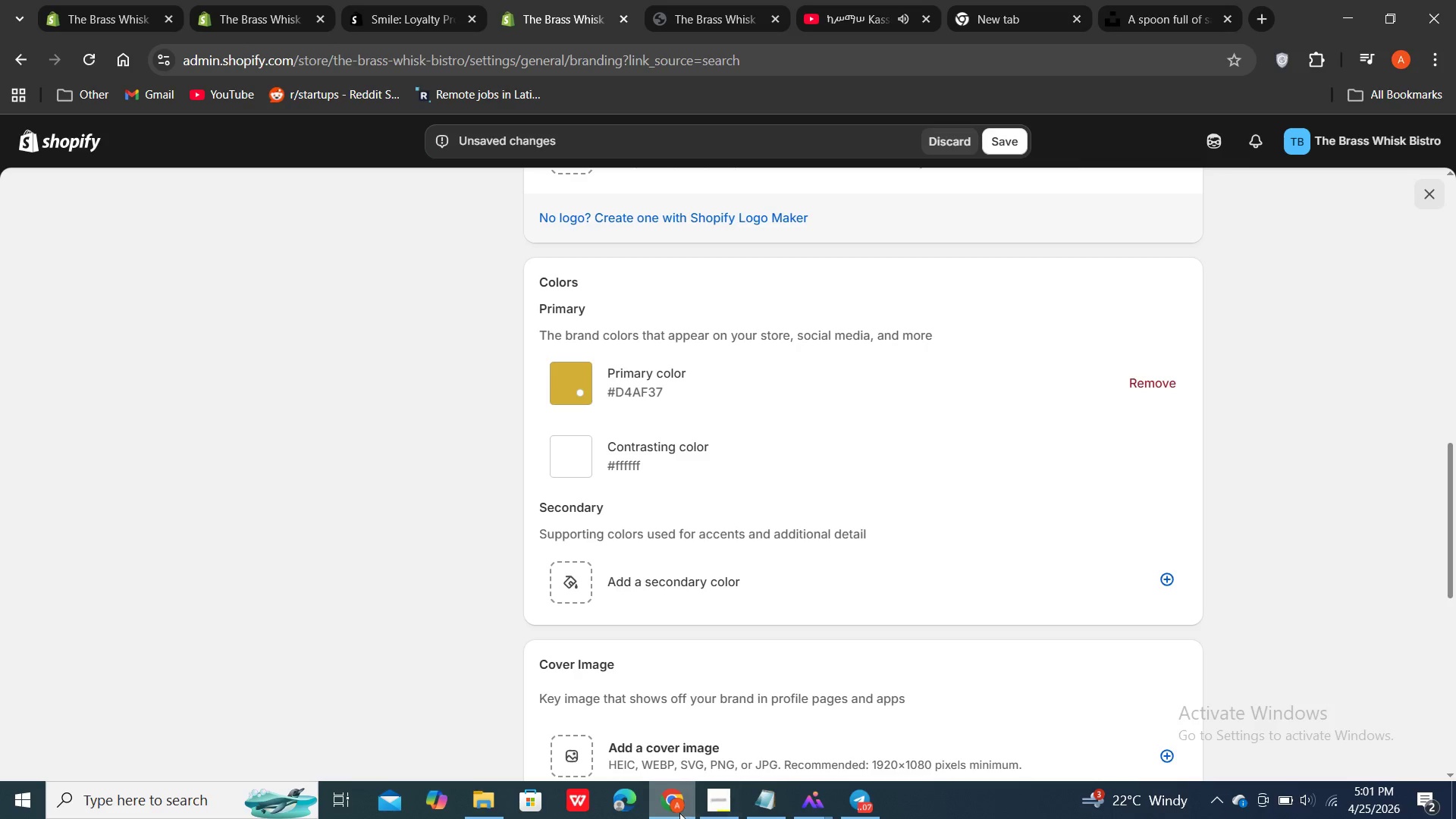 
double_click([675, 807])
 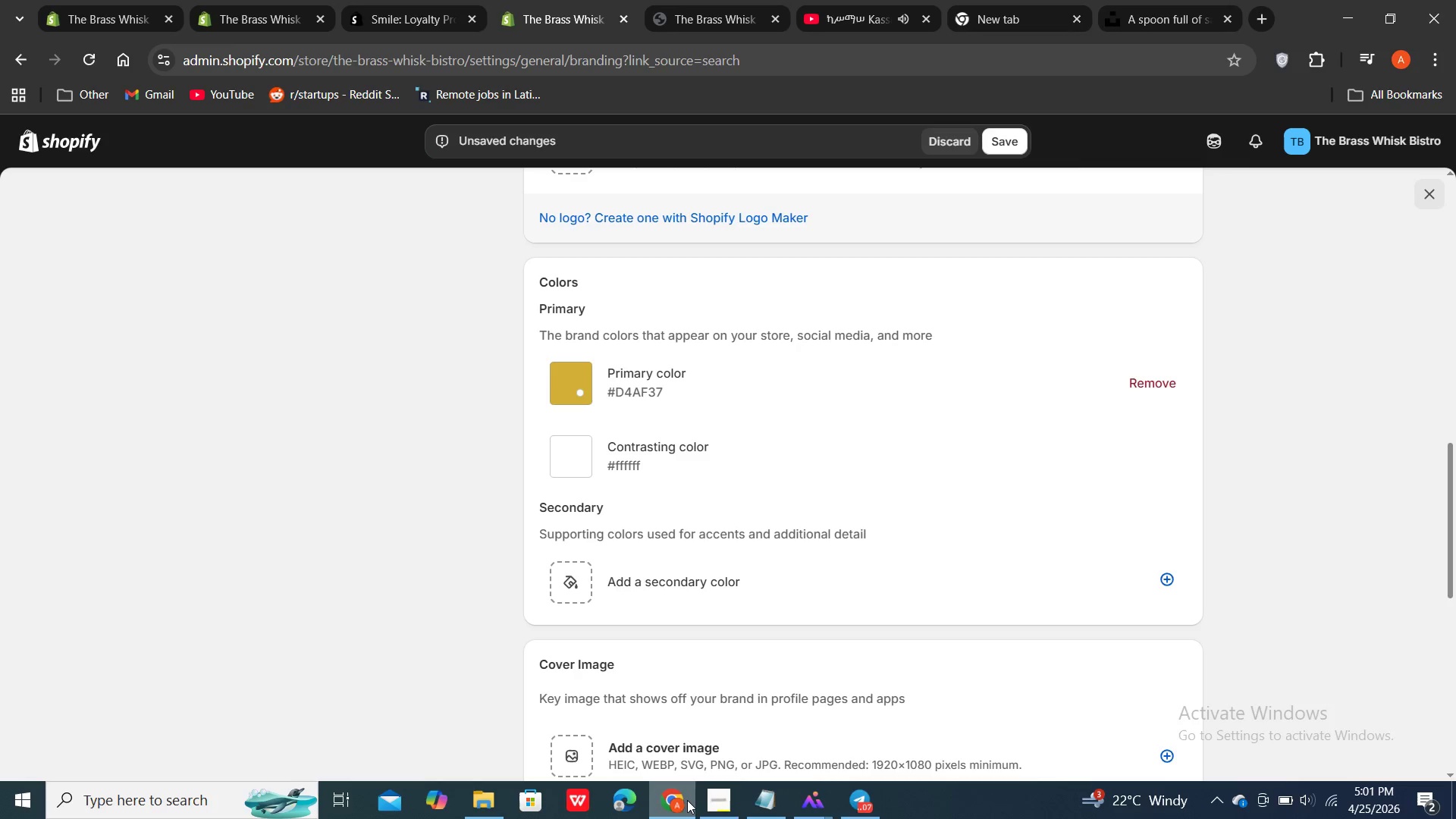 
mouse_move([723, 792])
 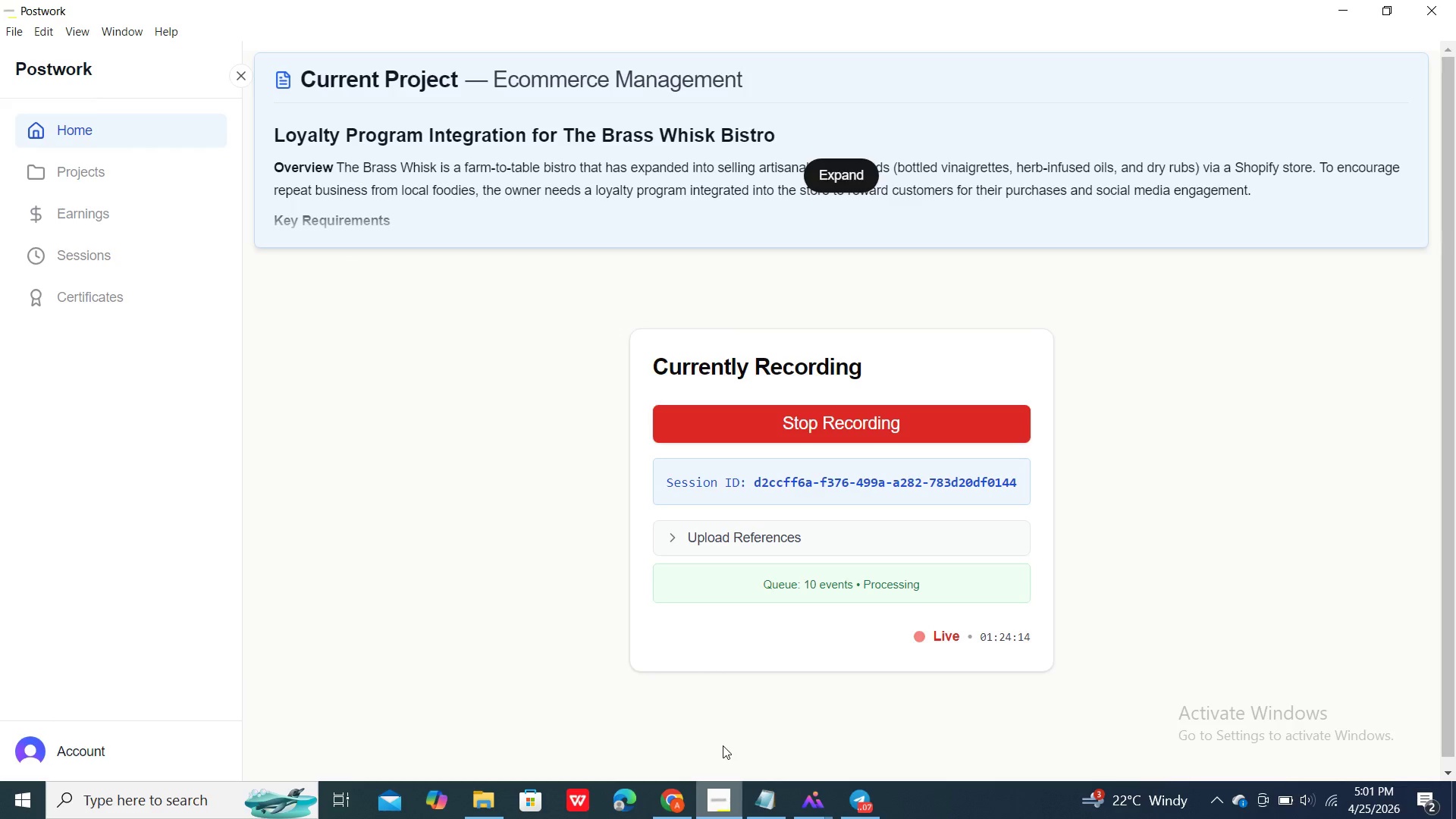 
double_click([723, 745])